 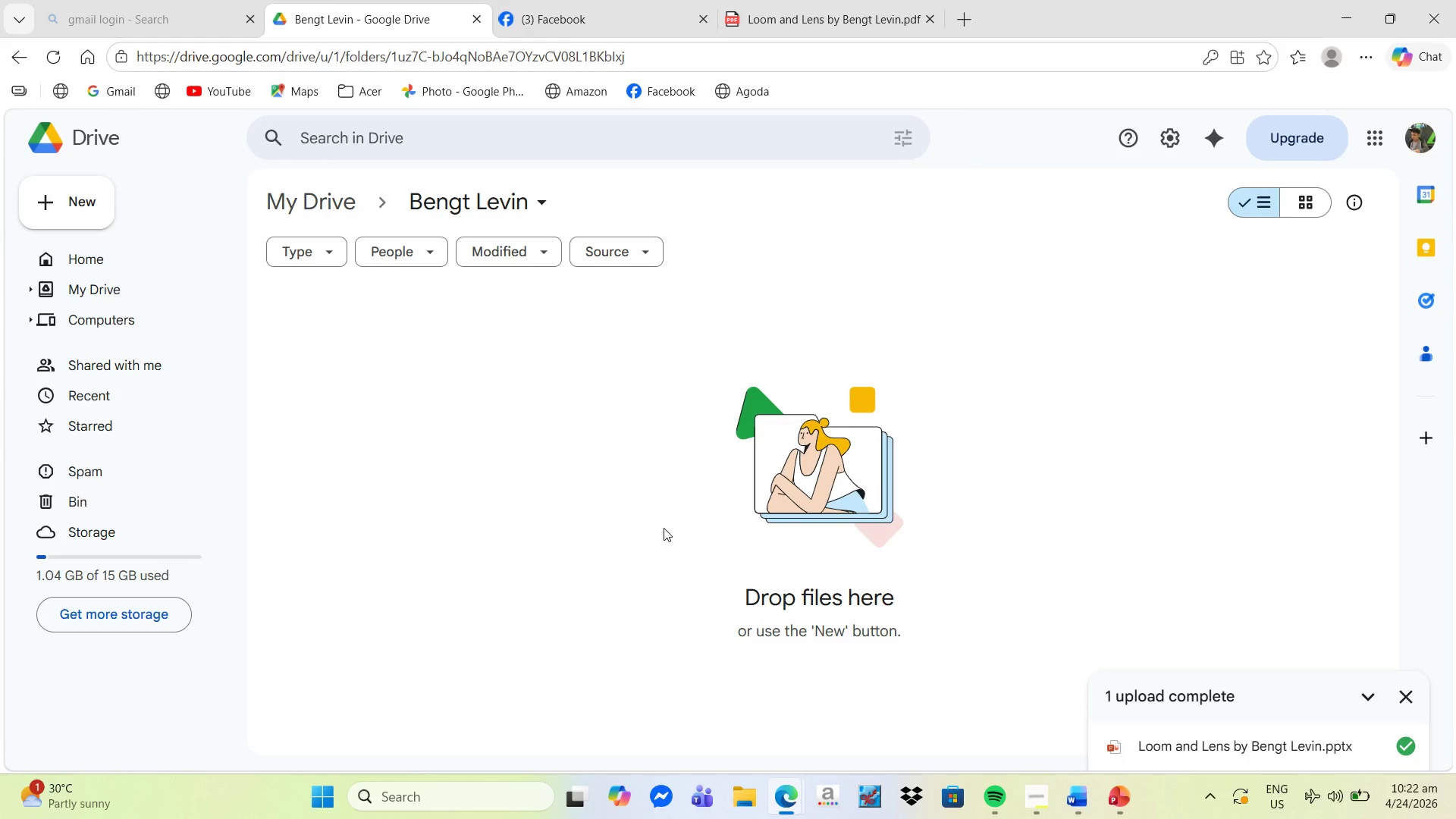 
right_click([664, 528])
 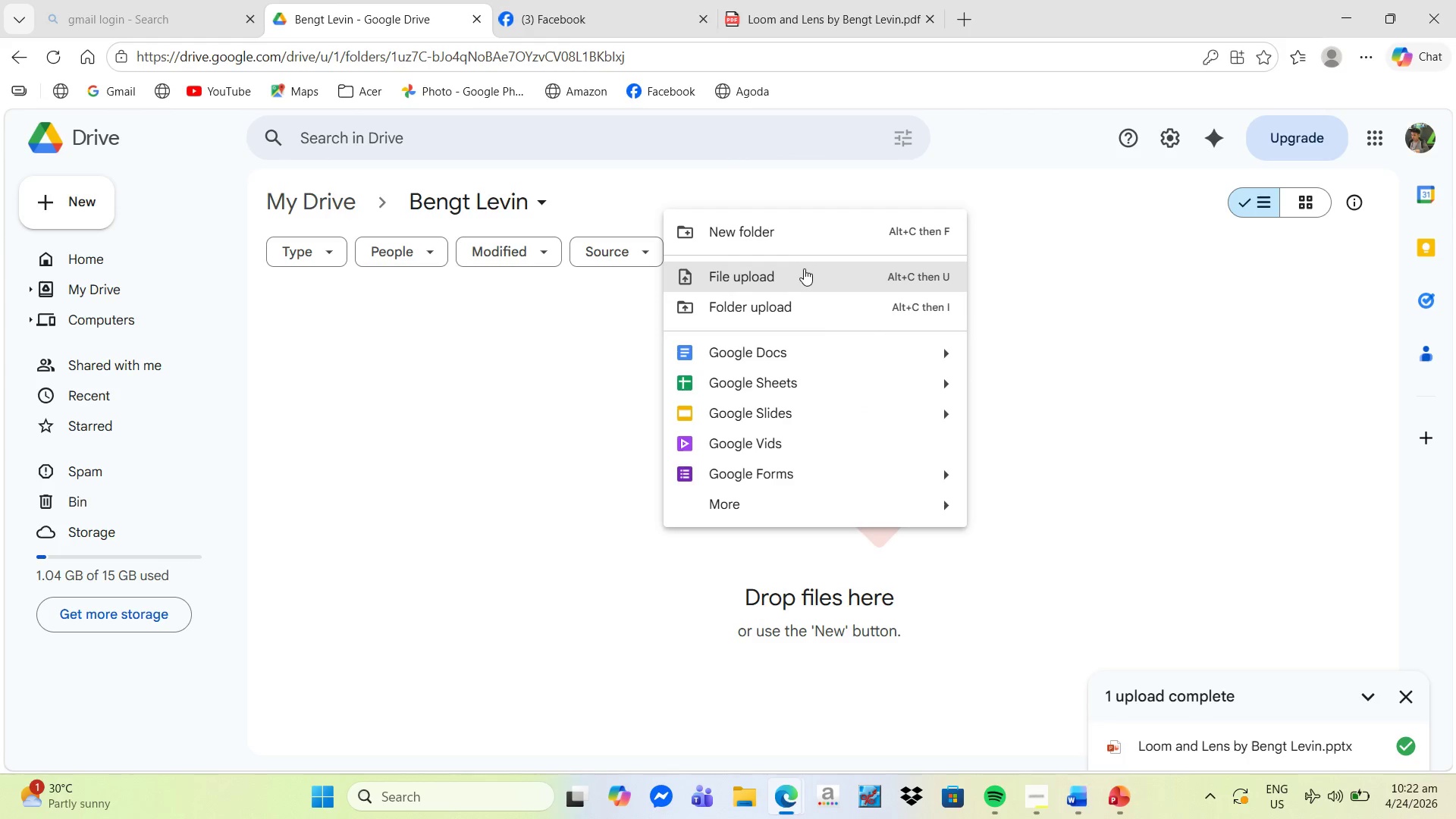 
left_click([808, 280])
 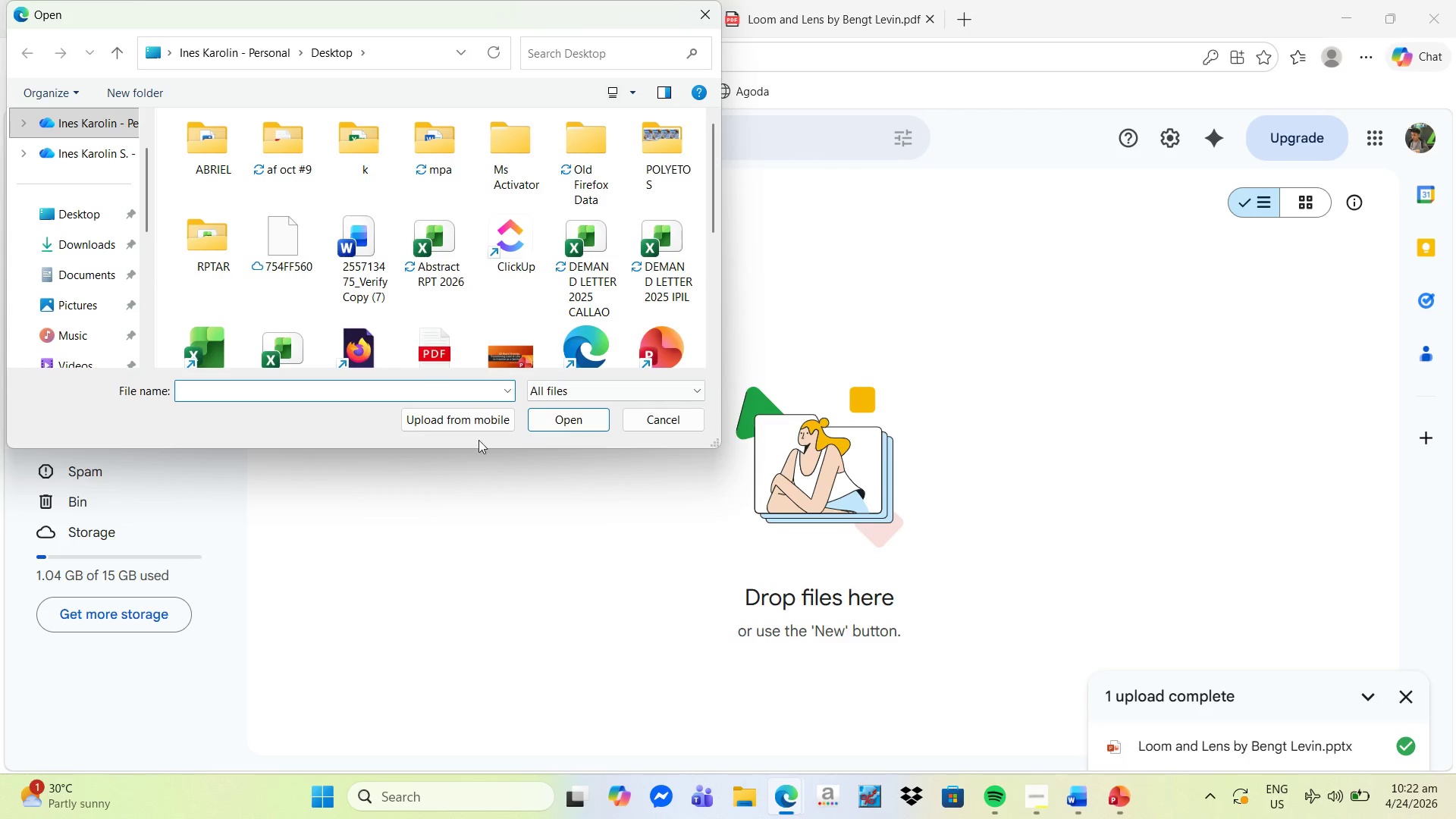 
scroll: coordinate [592, 281], scroll_direction: down, amount: 1.0
 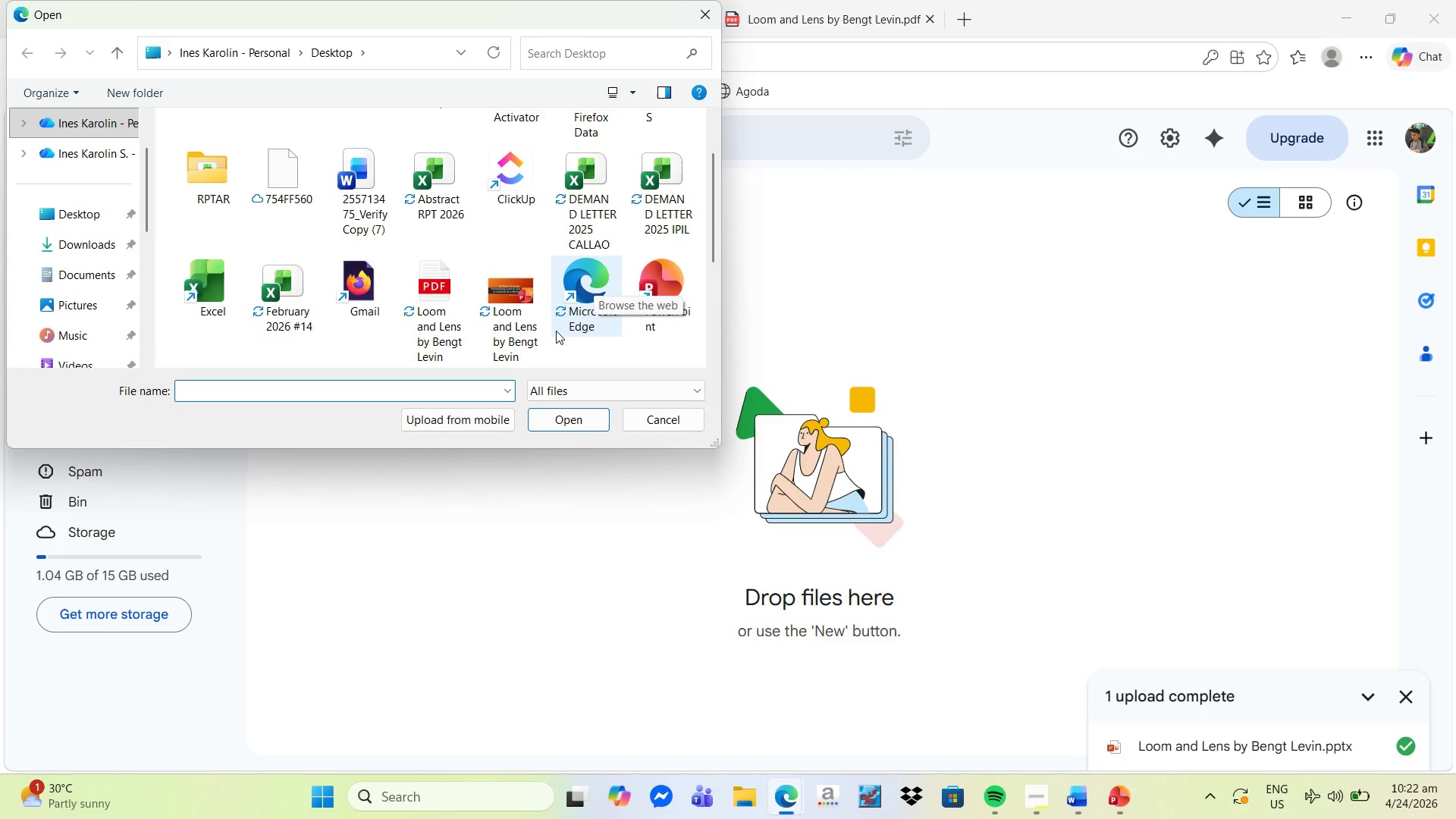 
left_click([522, 322])
 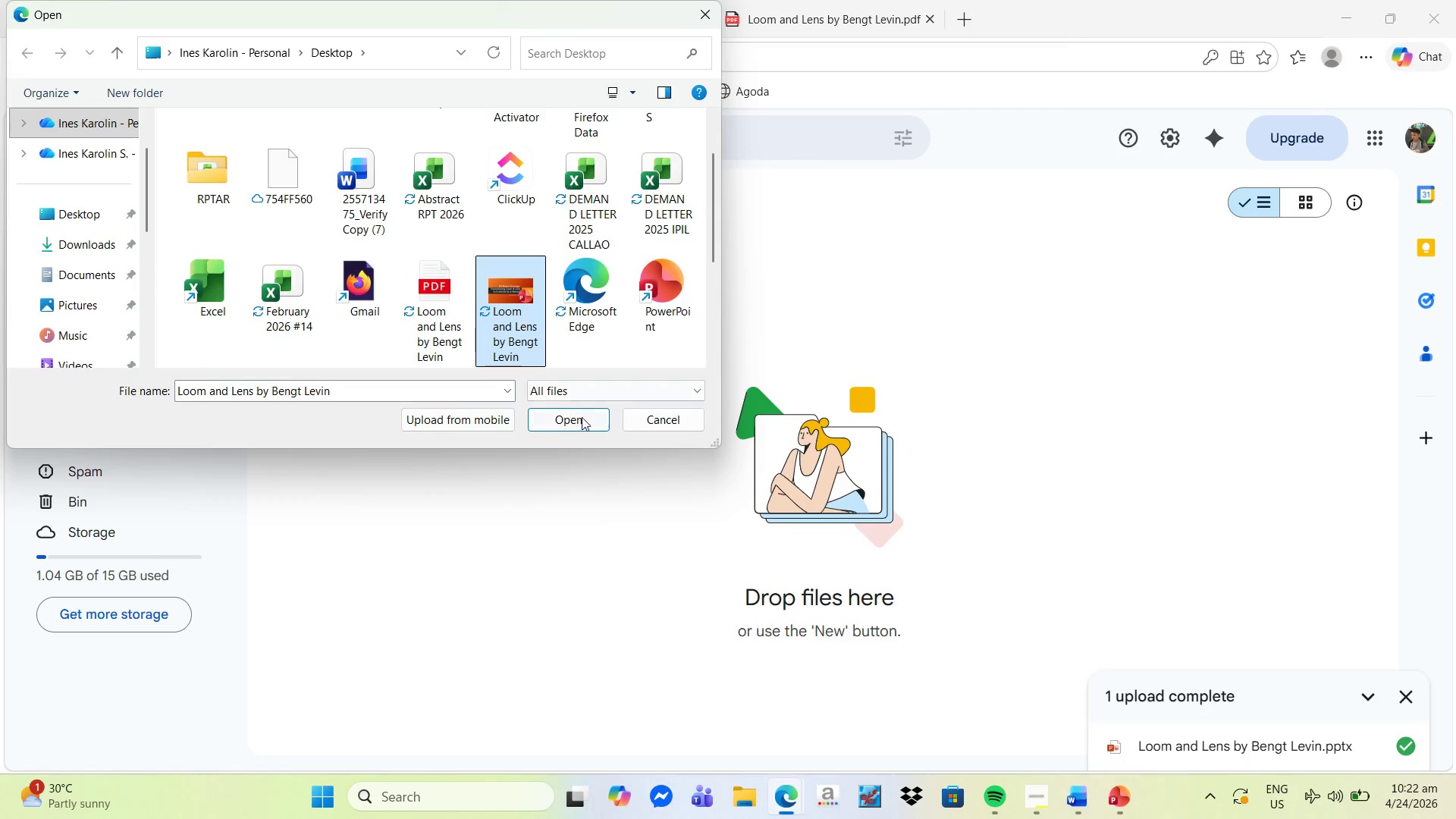 
left_click([582, 418])
 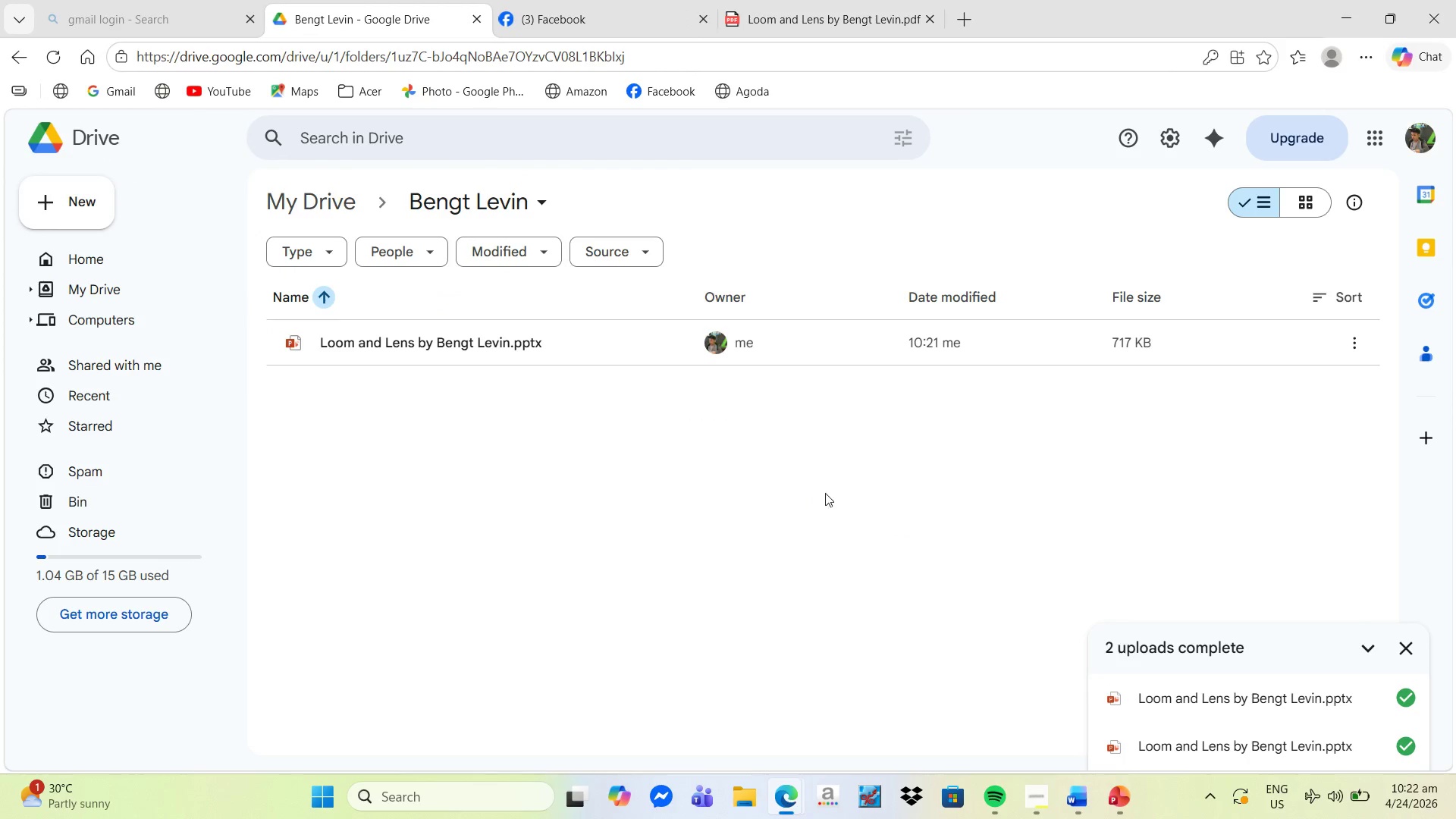 
wait(7.64)
 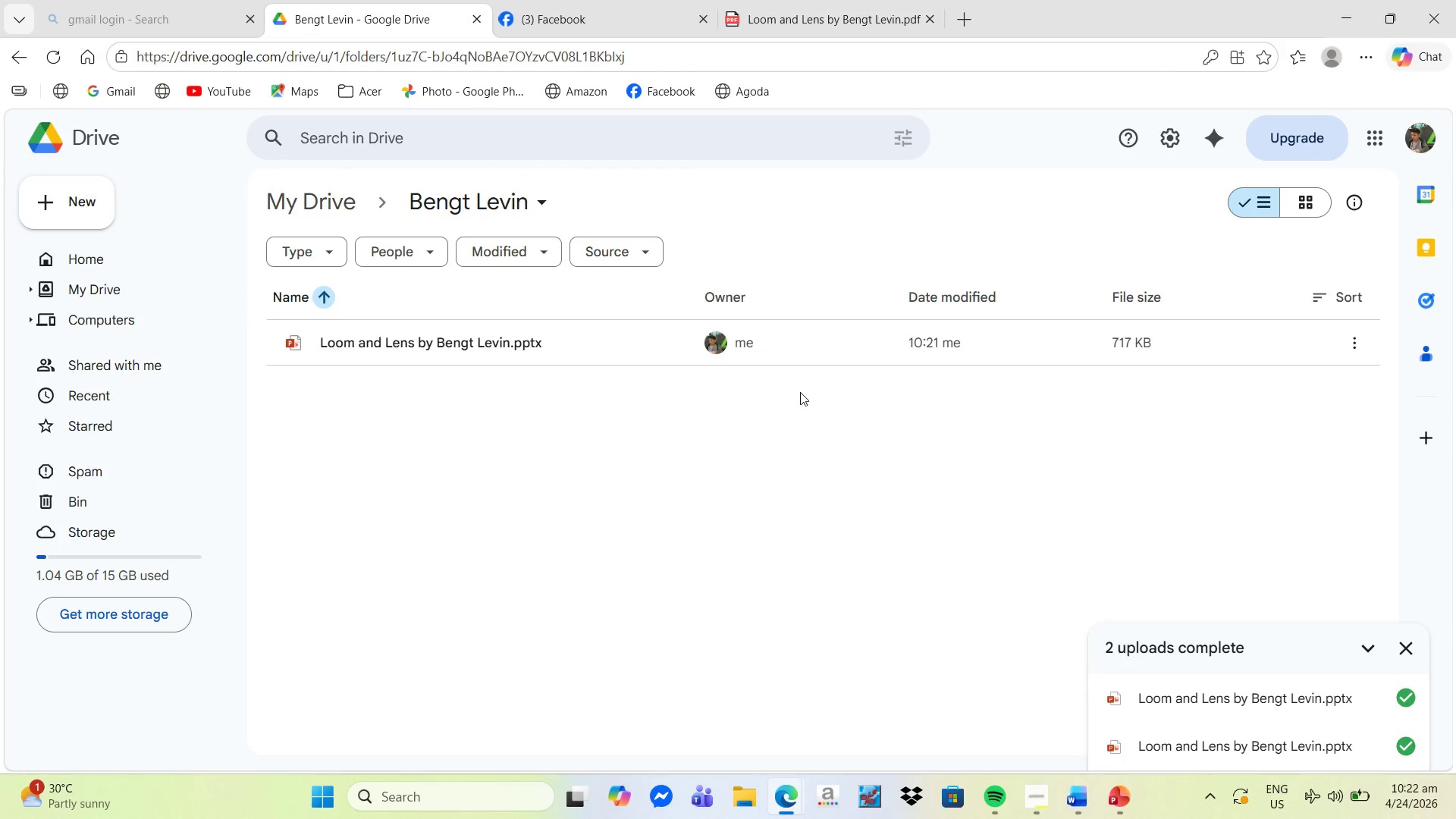 
key(Alt+Tab)